 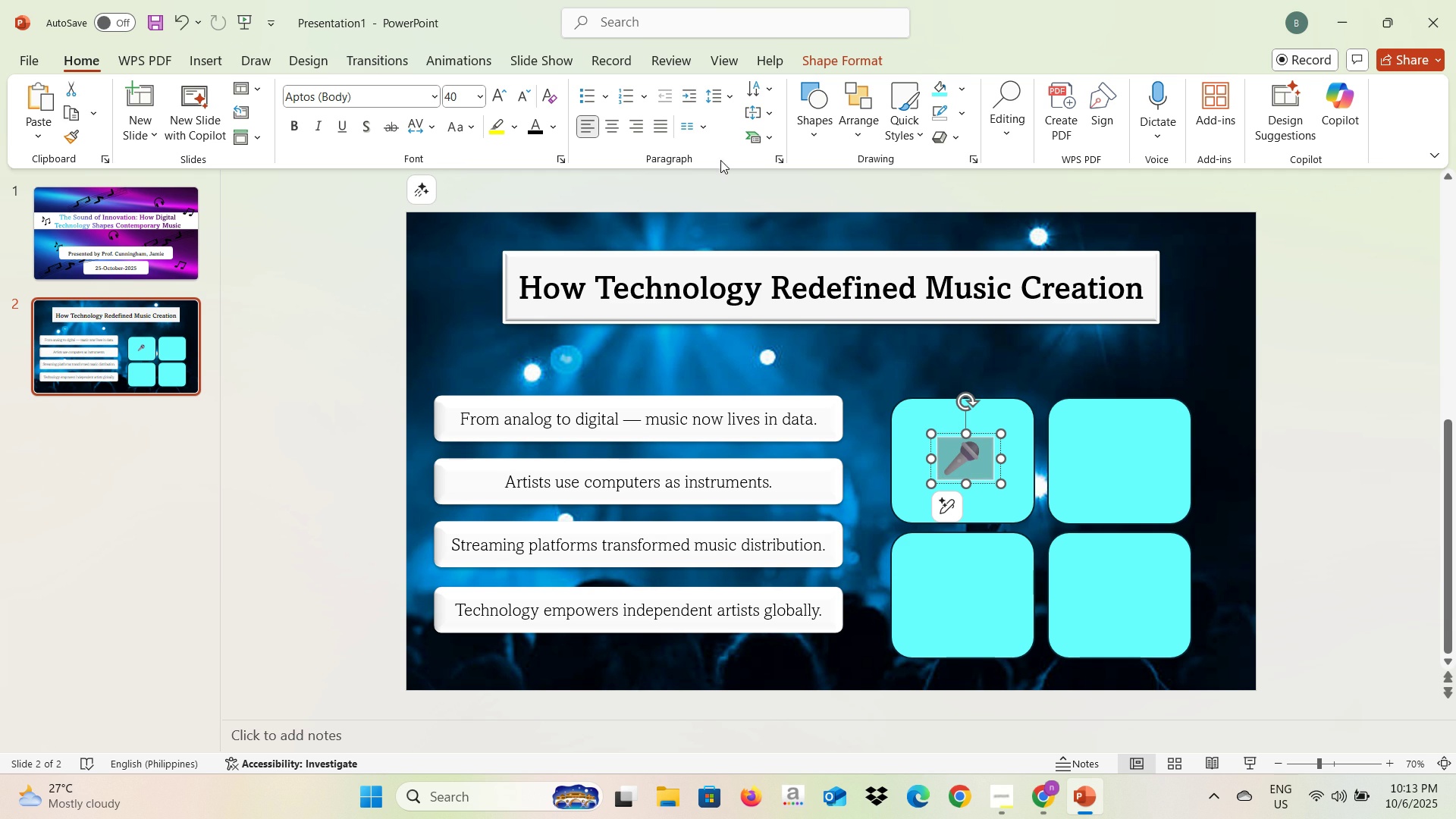 
left_click([478, 99])
 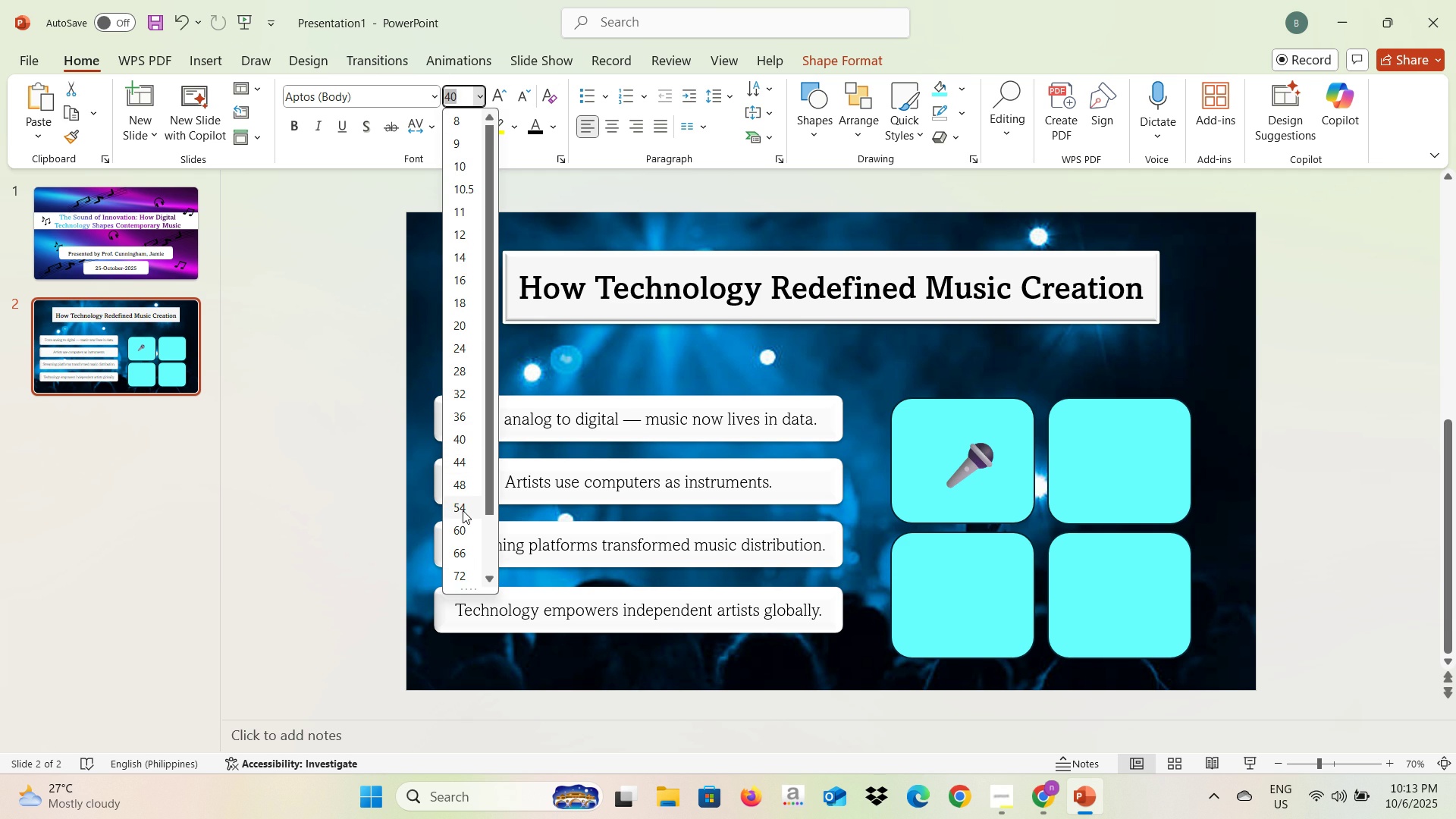 
left_click([460, 528])
 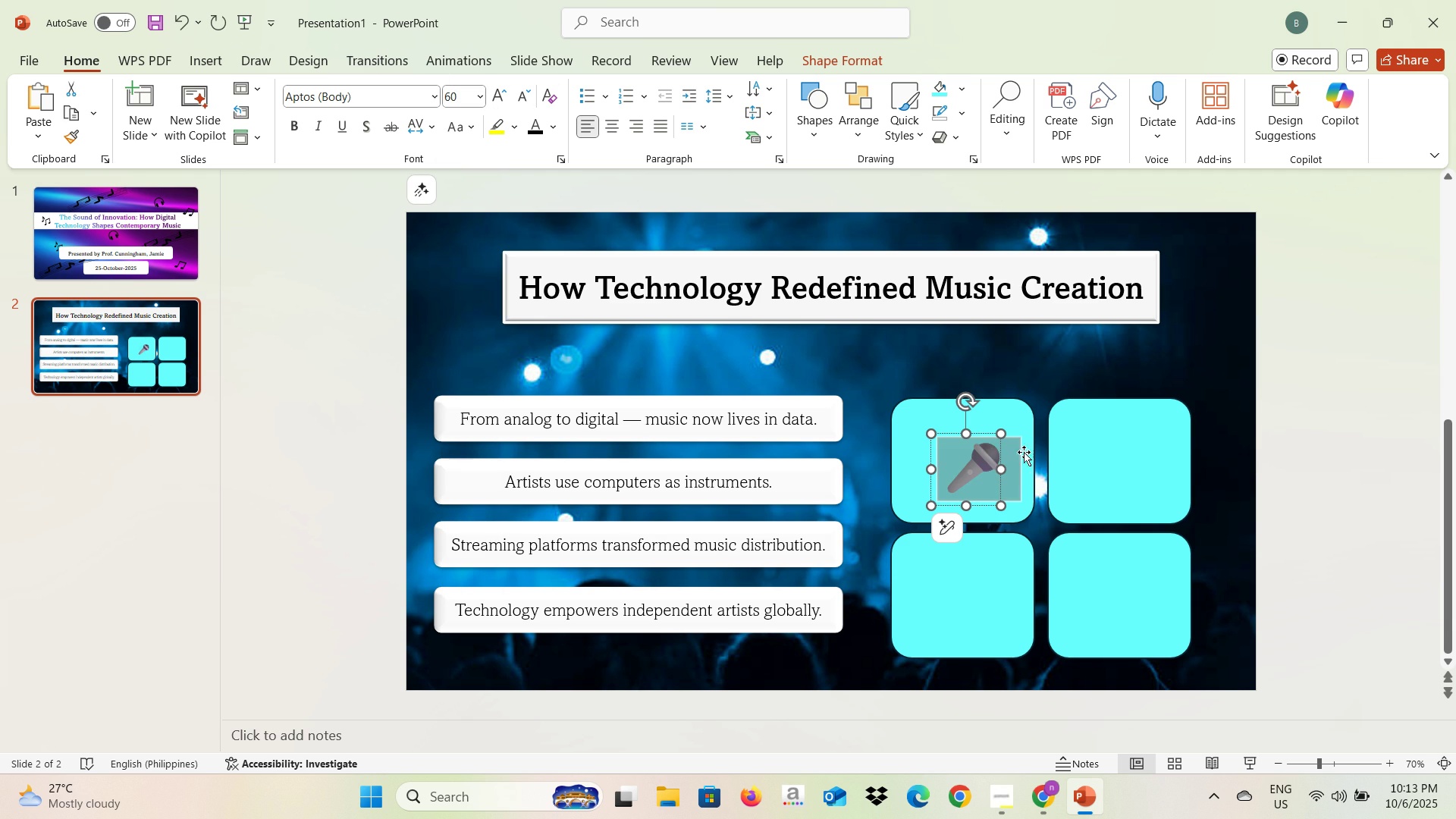 
mouse_move([971, 440])
 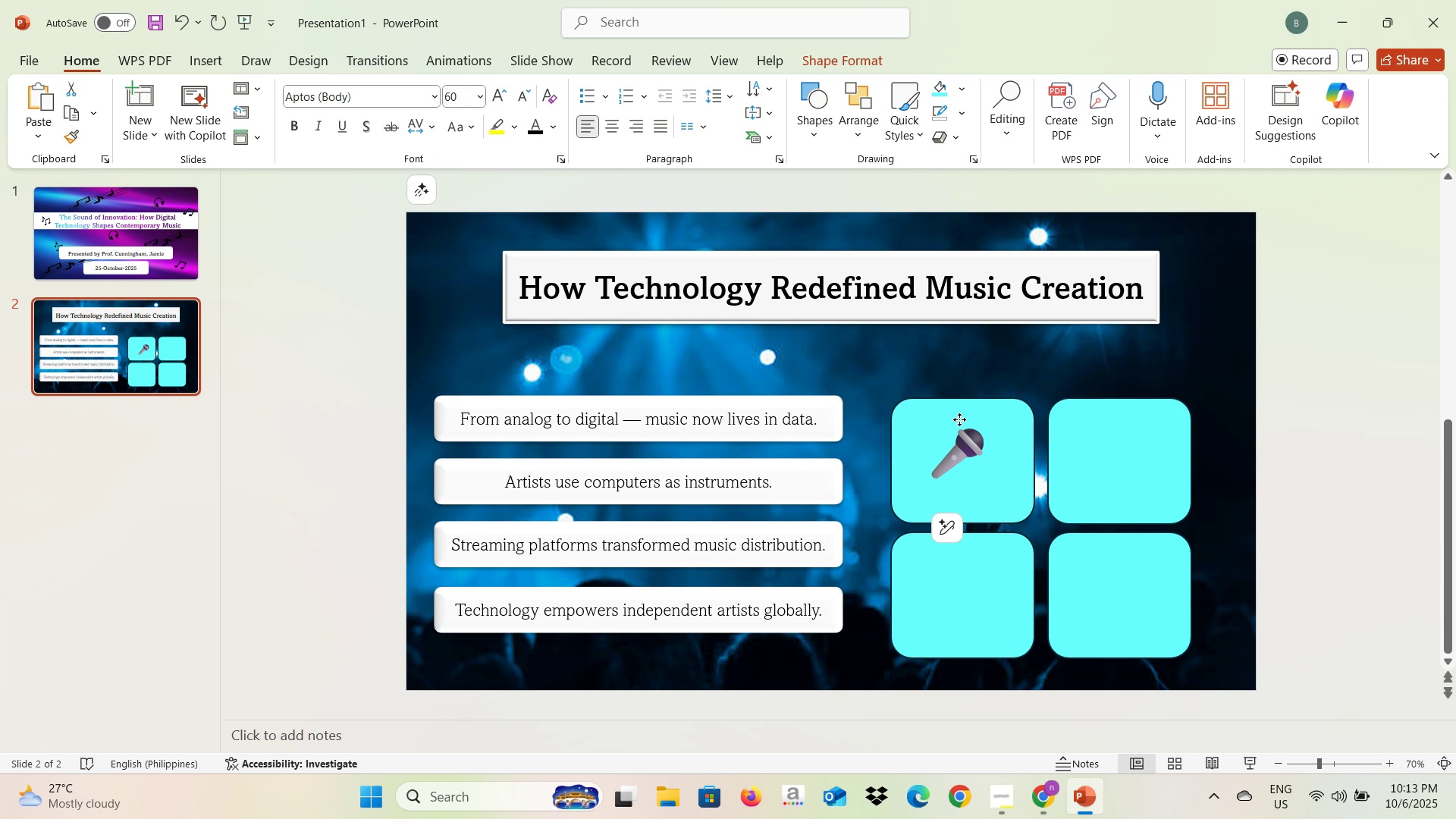 
wait(8.99)
 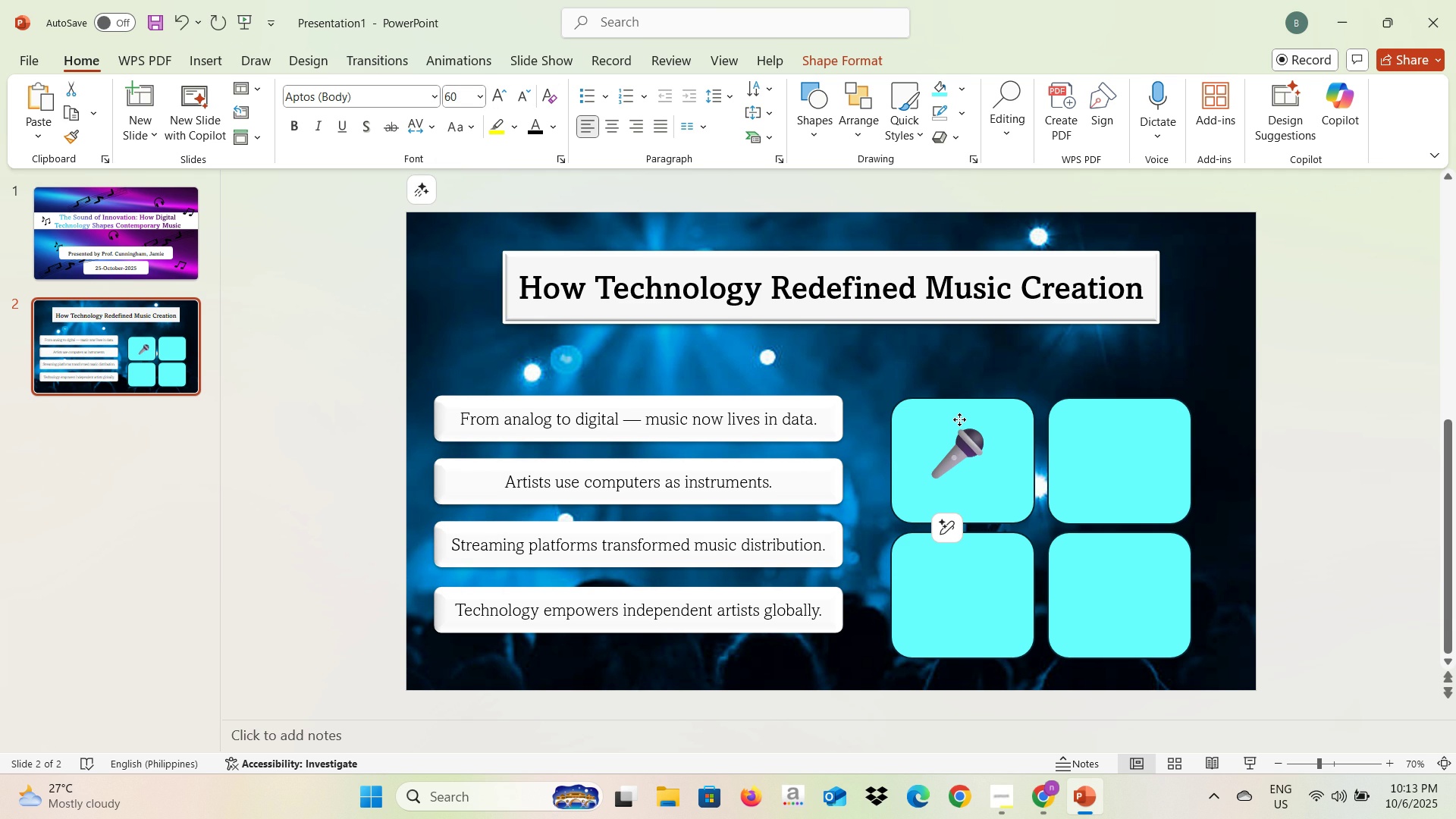 
left_click([1298, 431])
 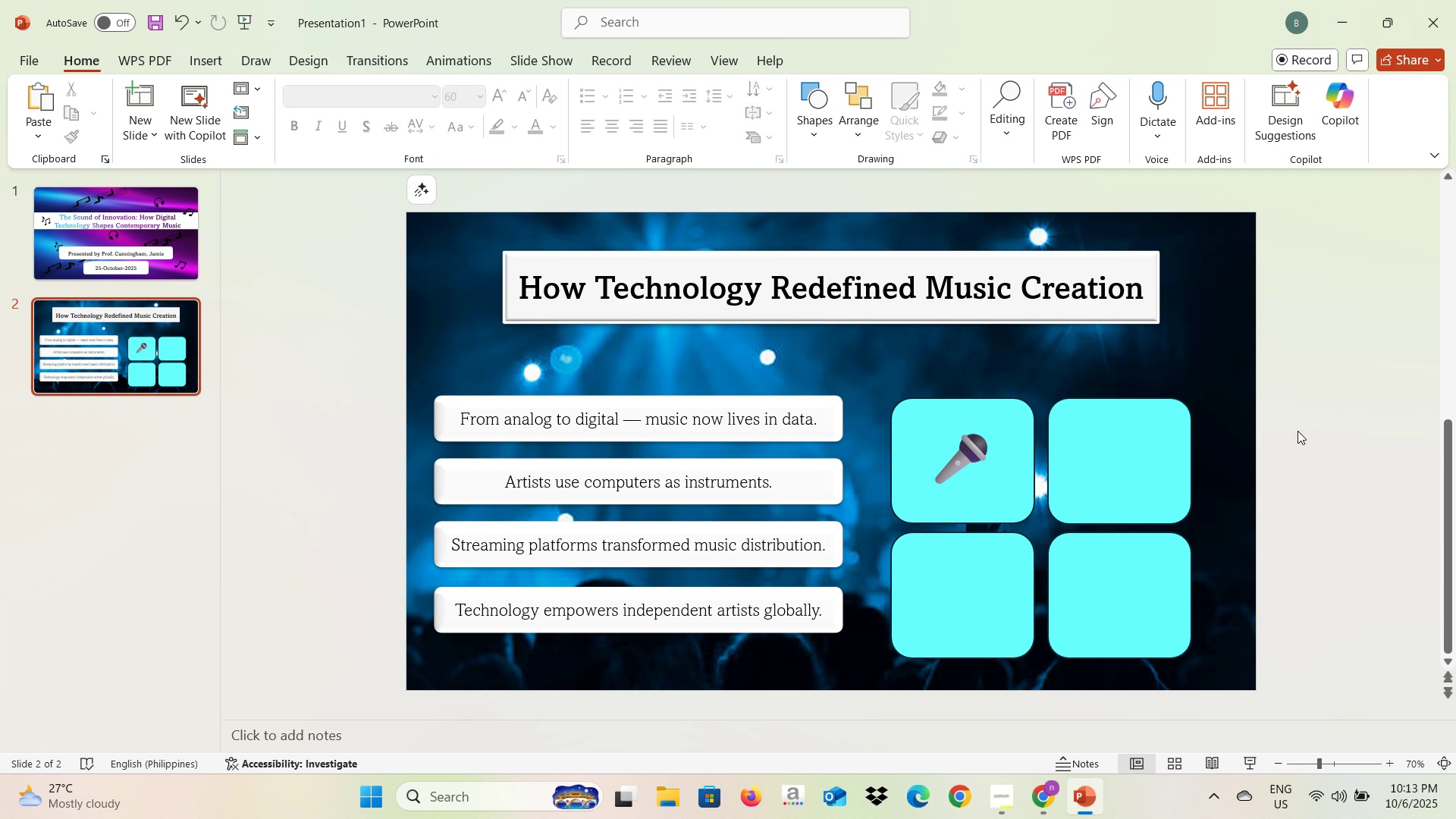 
key(Alt+AltLeft)
 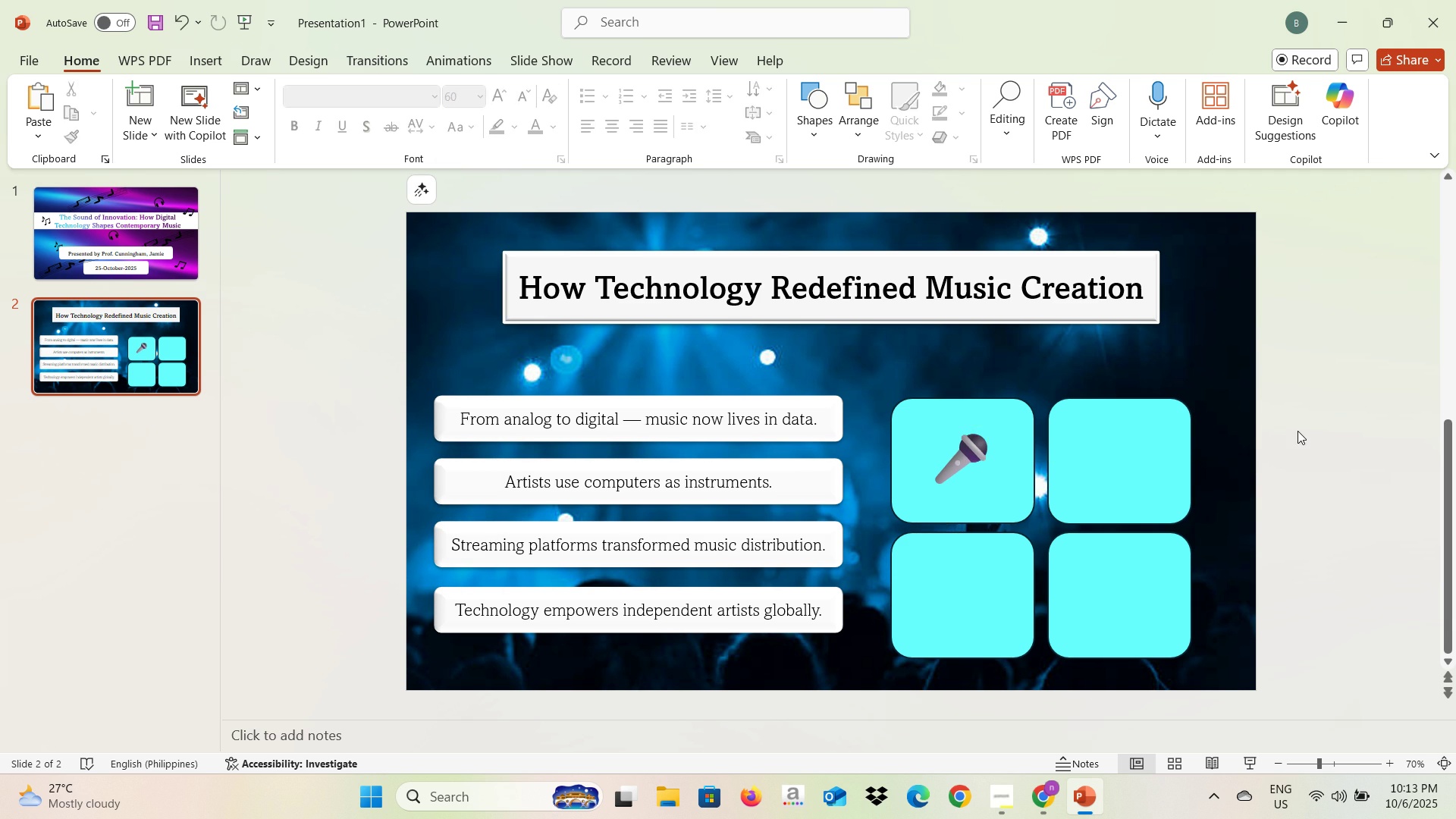 
key(Alt+Tab)
 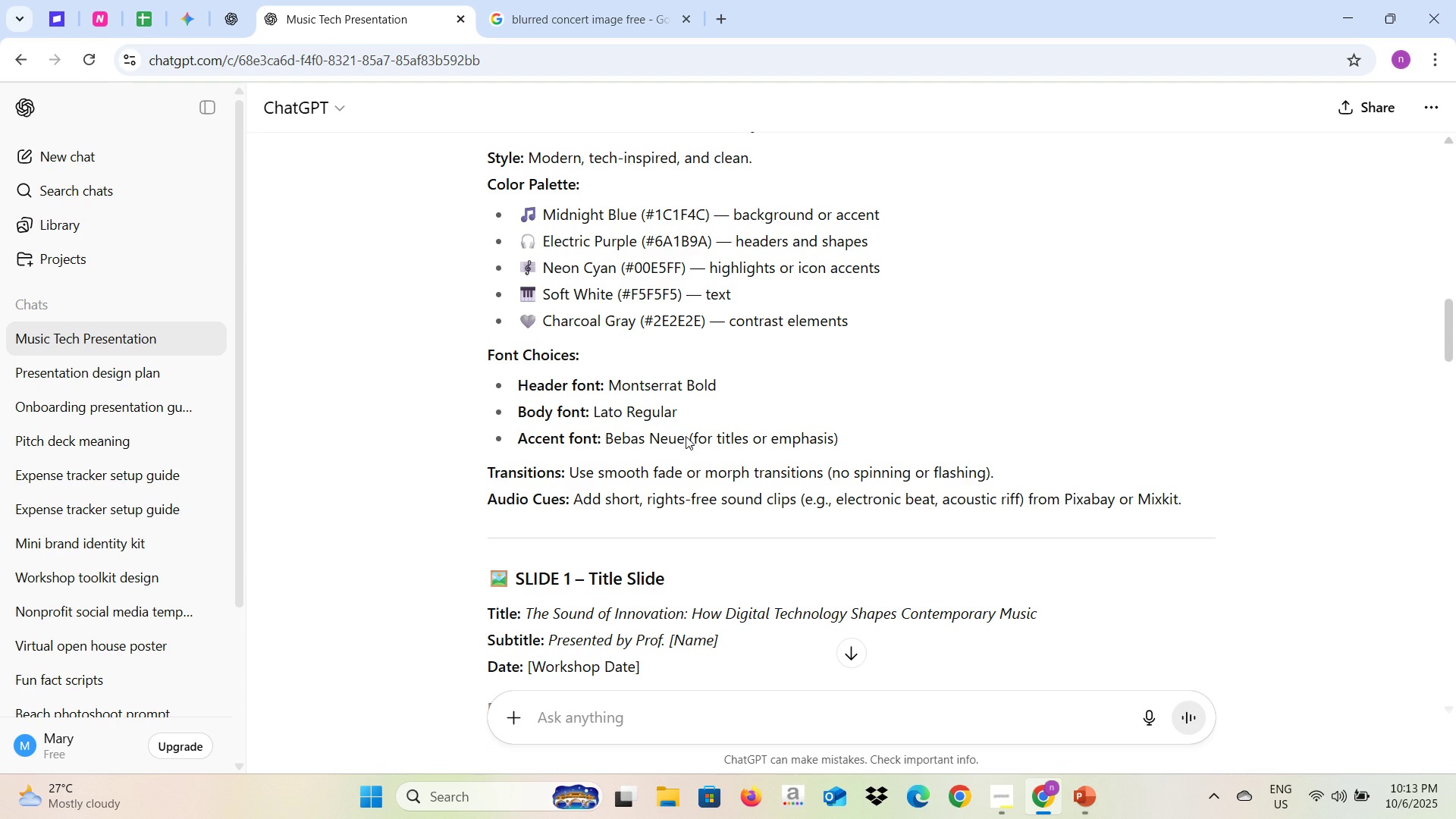 
scroll: coordinate [656, 494], scroll_direction: down, amount: 5.0
 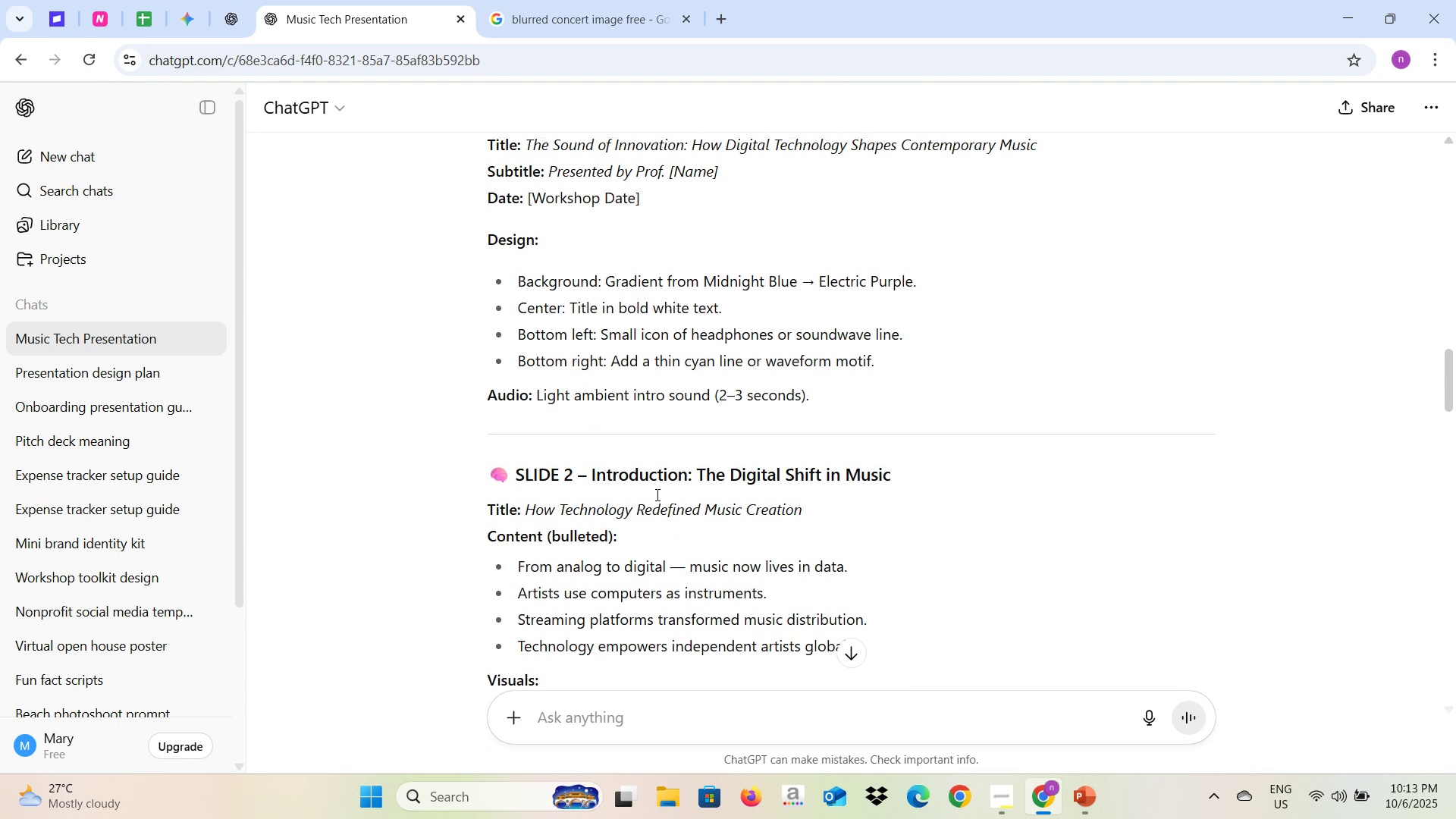 
scroll: coordinate [656, 494], scroll_direction: up, amount: 6.0
 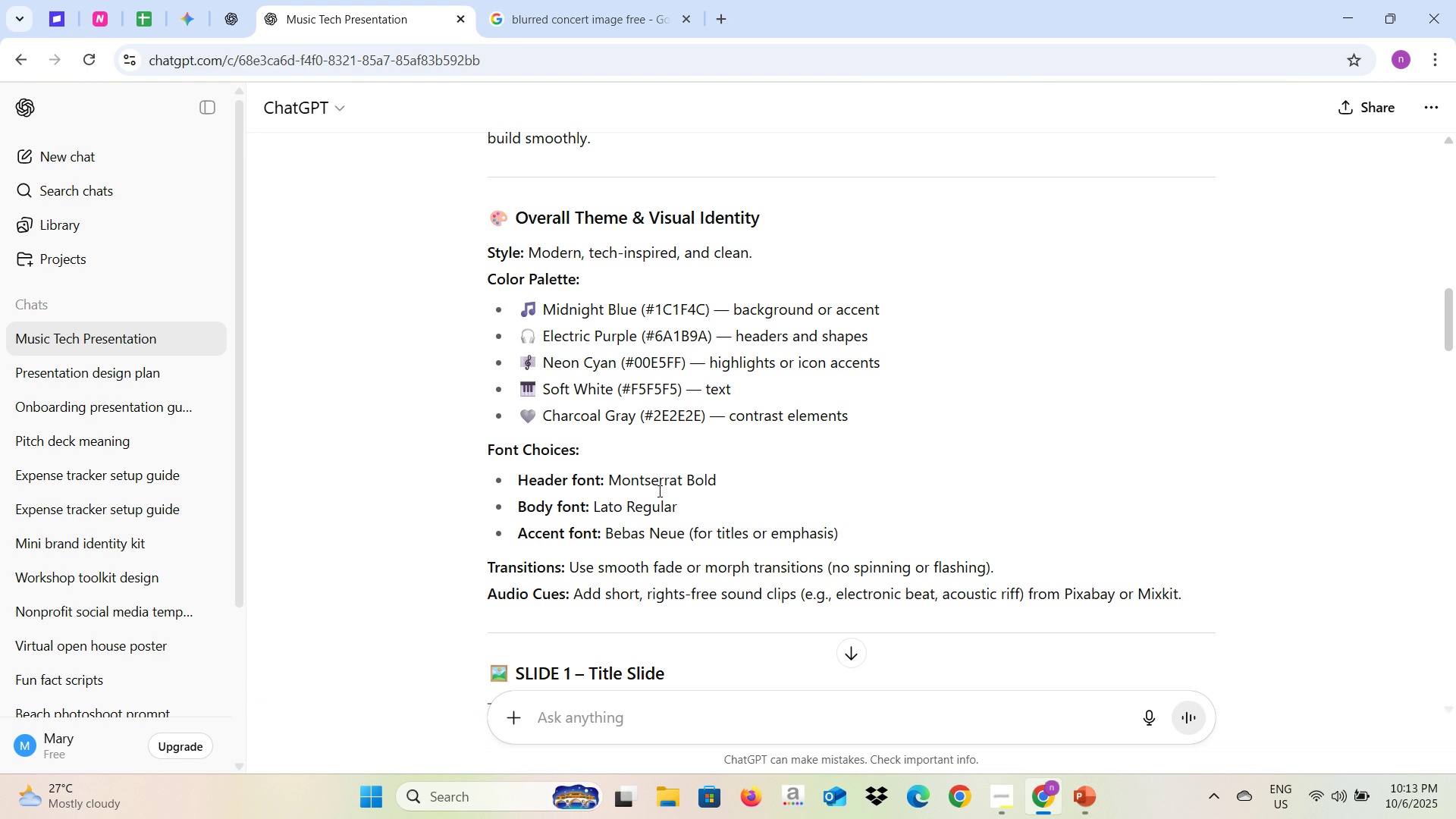 
wait(6.42)
 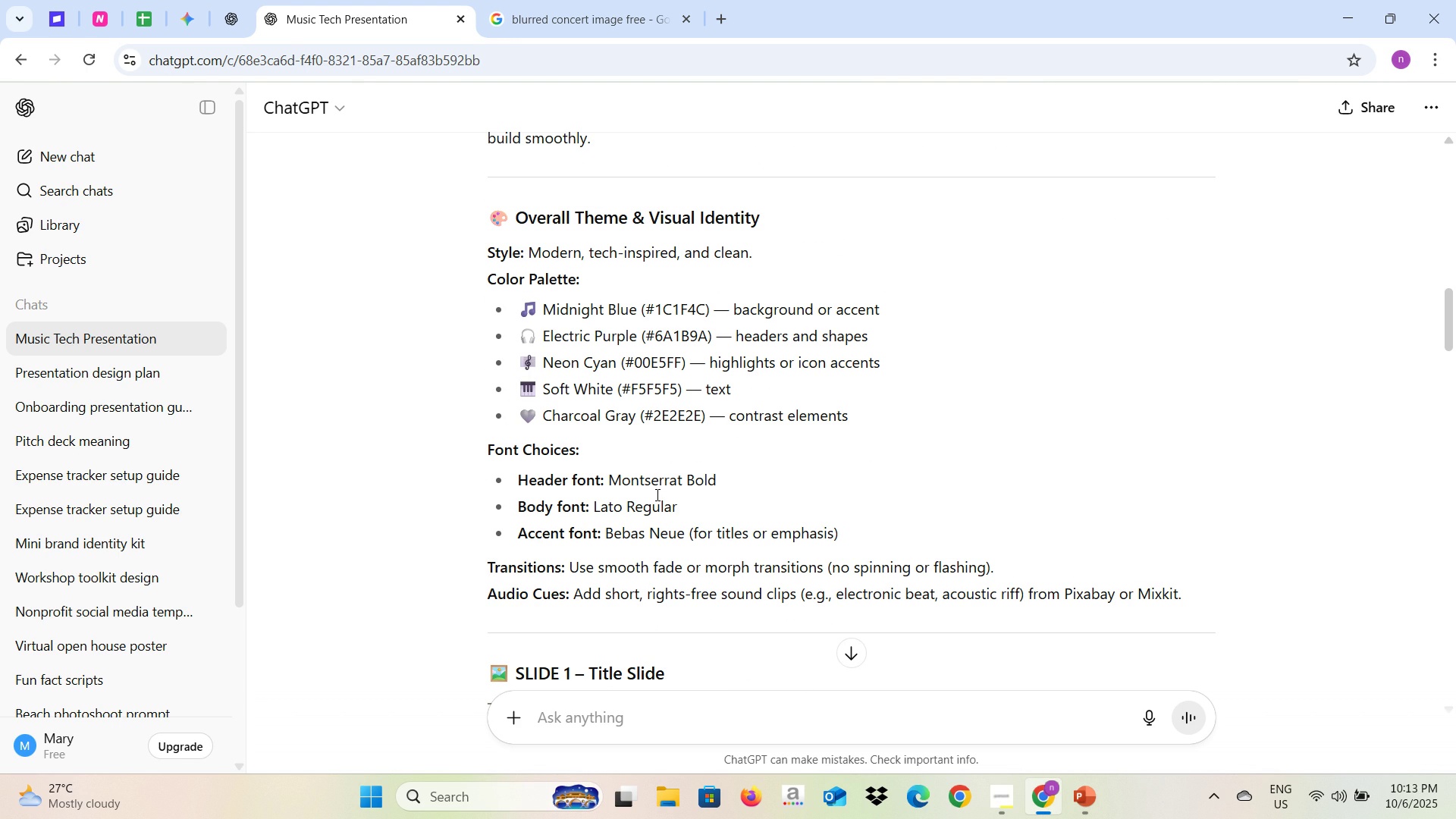 
scroll: coordinate [749, 517], scroll_direction: down, amount: 6.0
 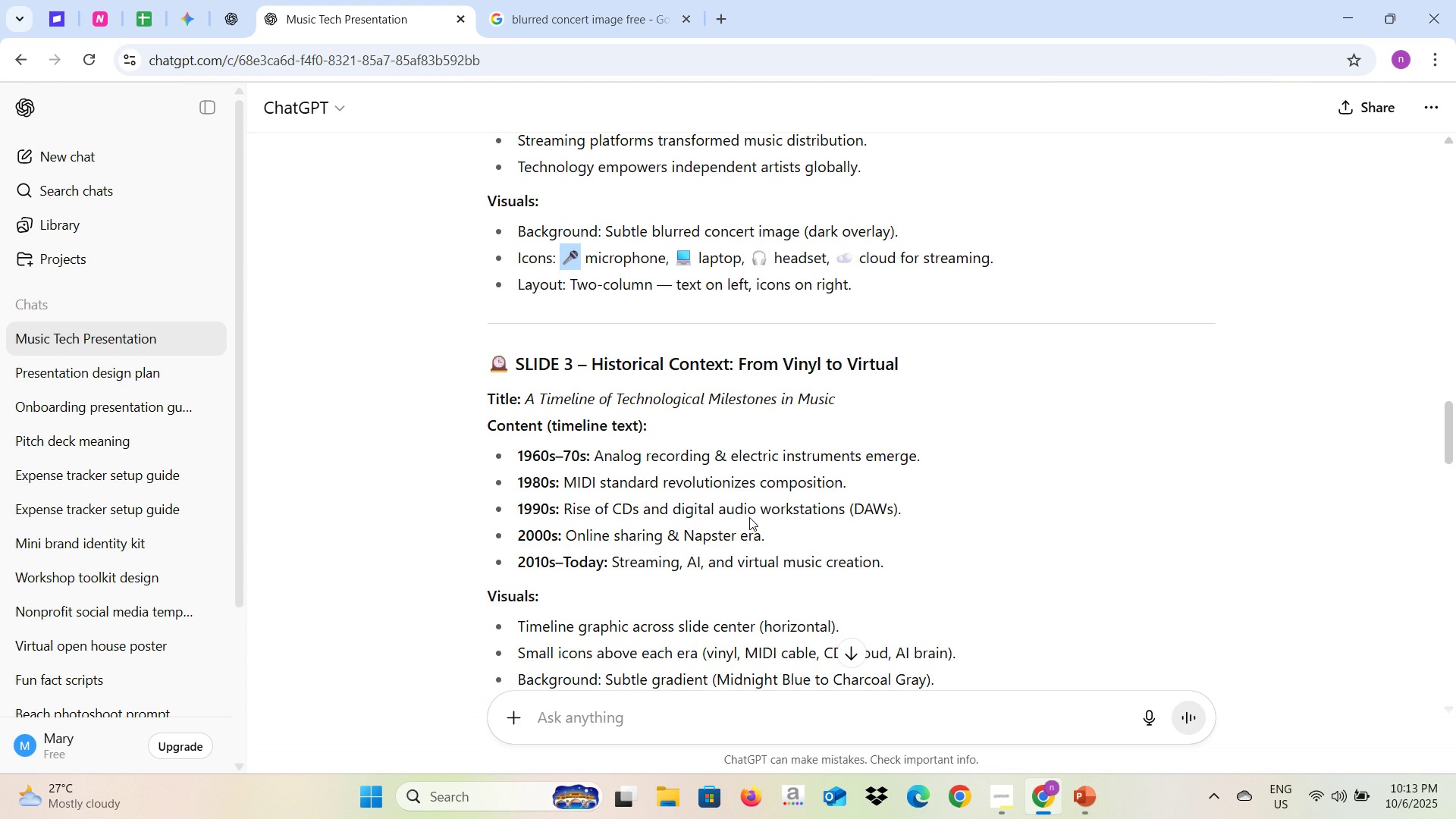 
scroll: coordinate [749, 517], scroll_direction: up, amount: 2.0